 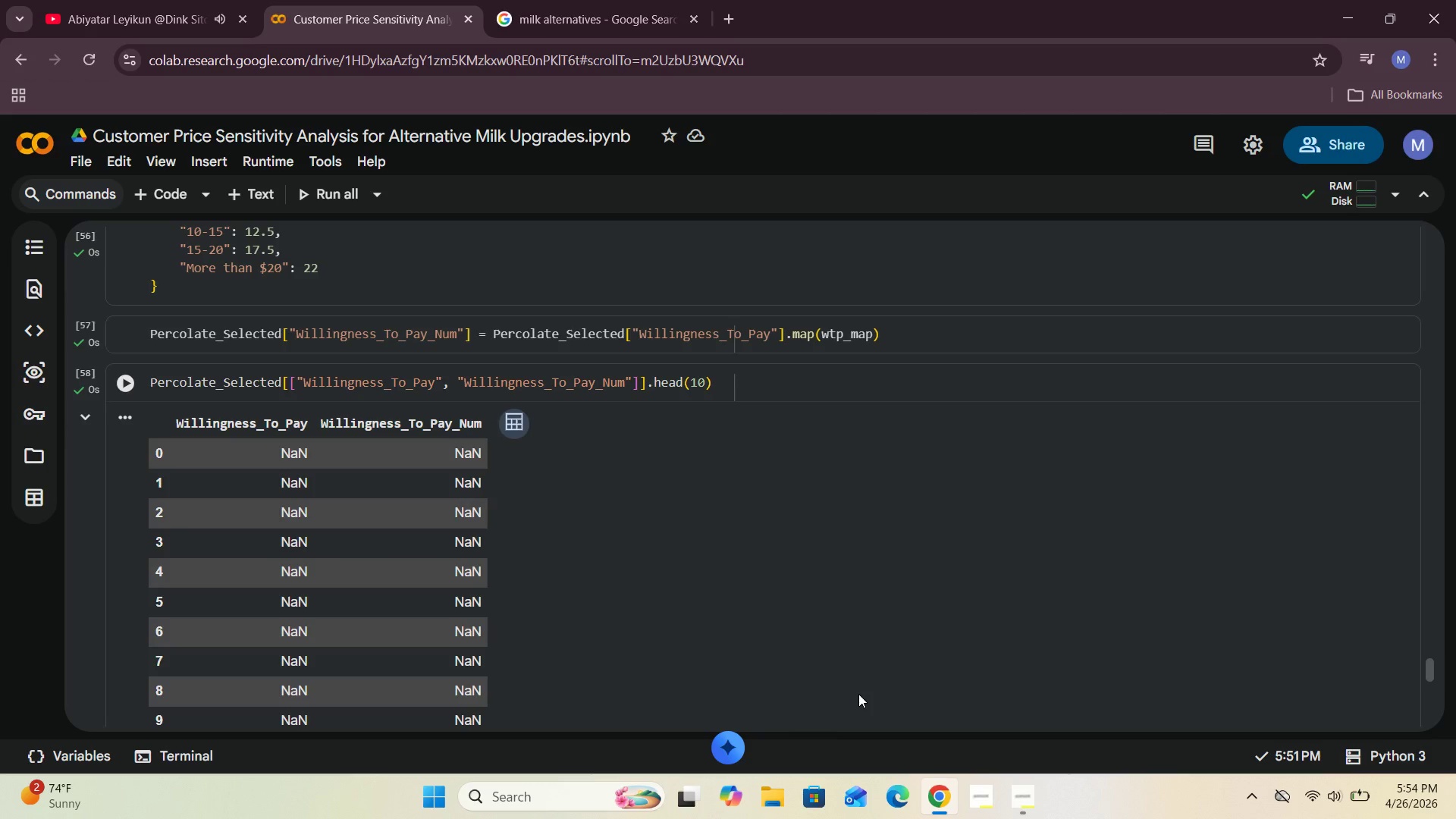 
scroll: coordinate [946, 654], scroll_direction: up, amount: 34.0
 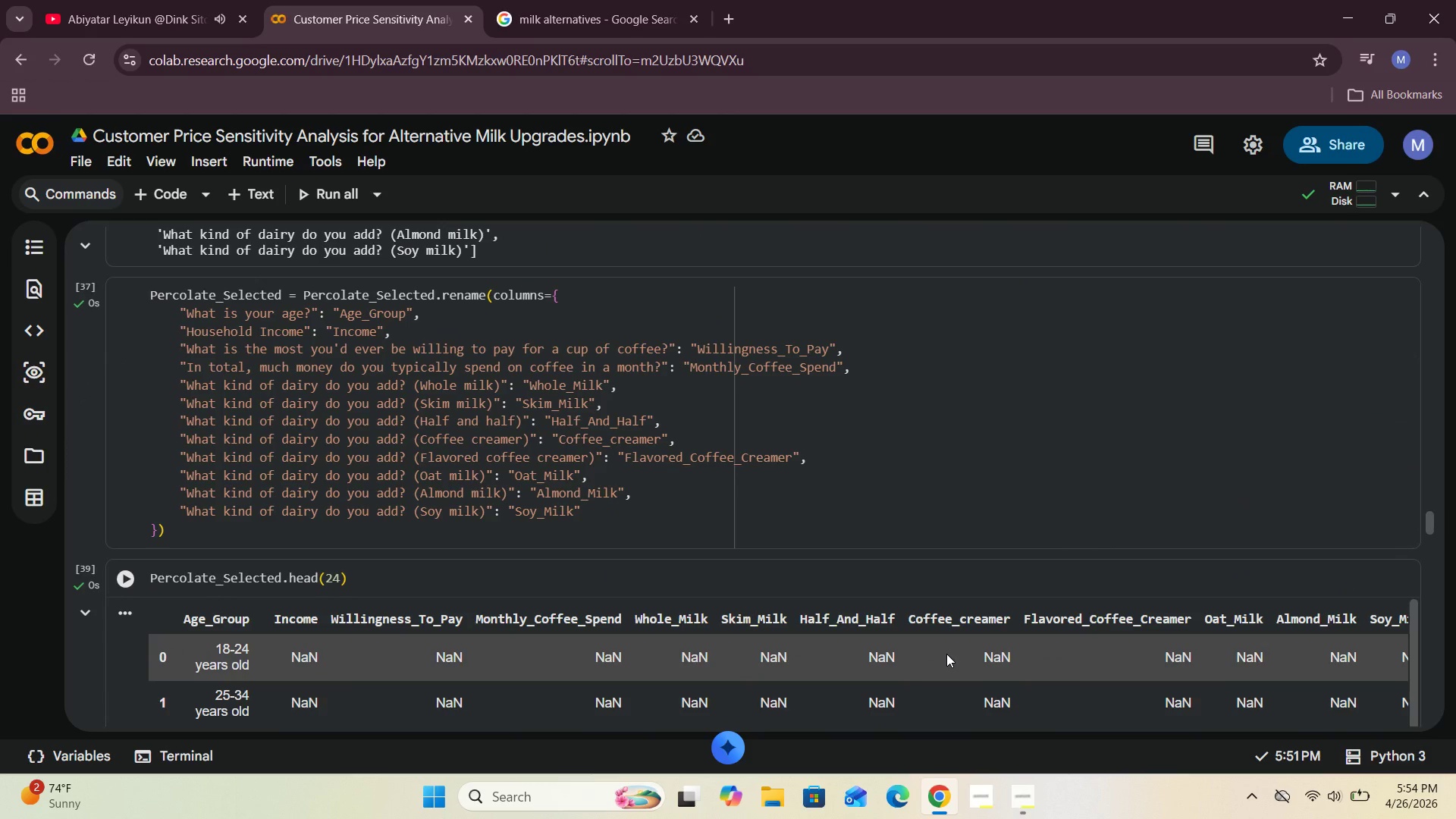 
scroll: coordinate [1168, 577], scroll_direction: down, amount: 29.0
 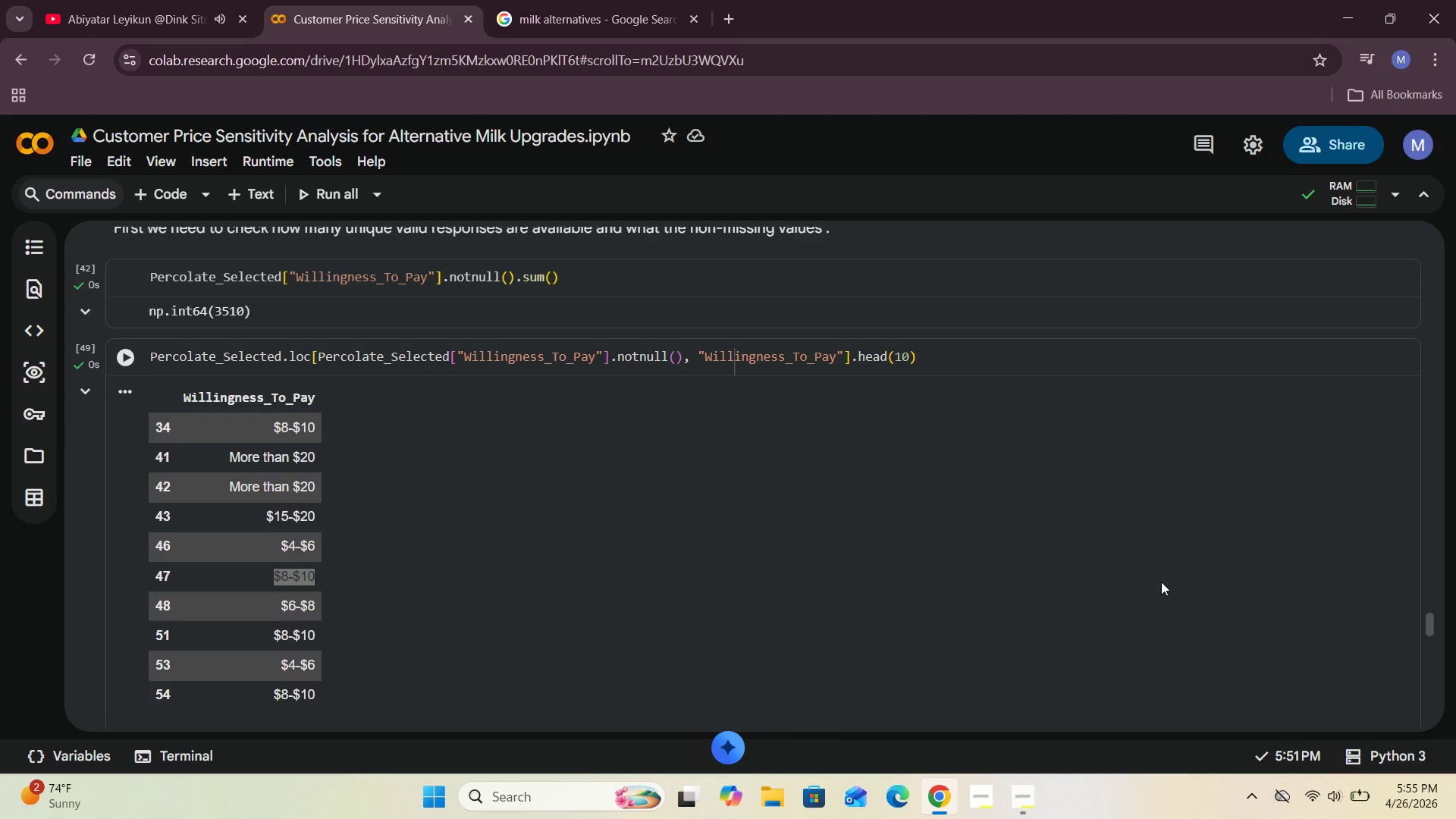 
wait(44.27)
 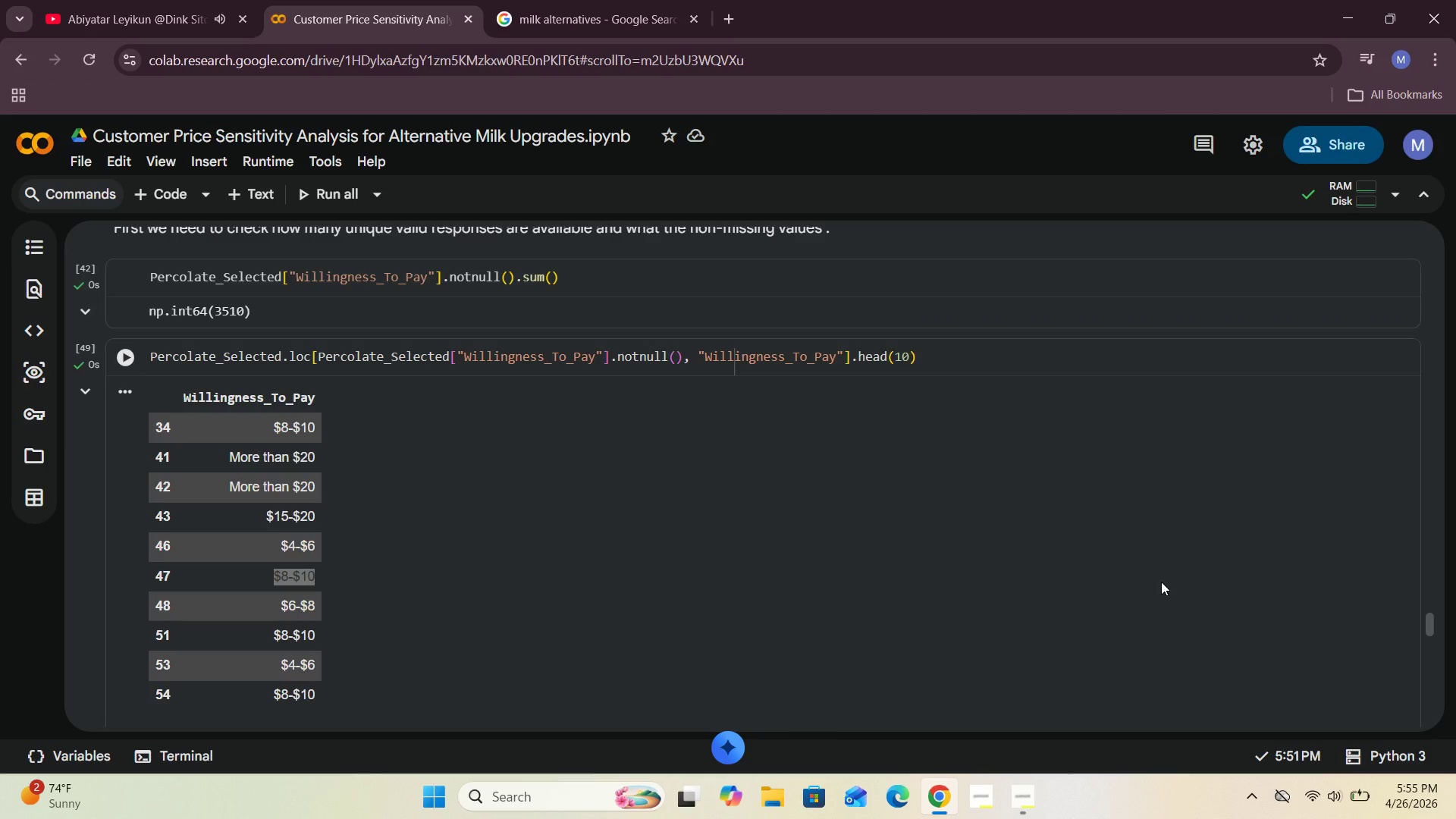 
scroll: coordinate [1161, 582], scroll_direction: down, amount: 6.0
 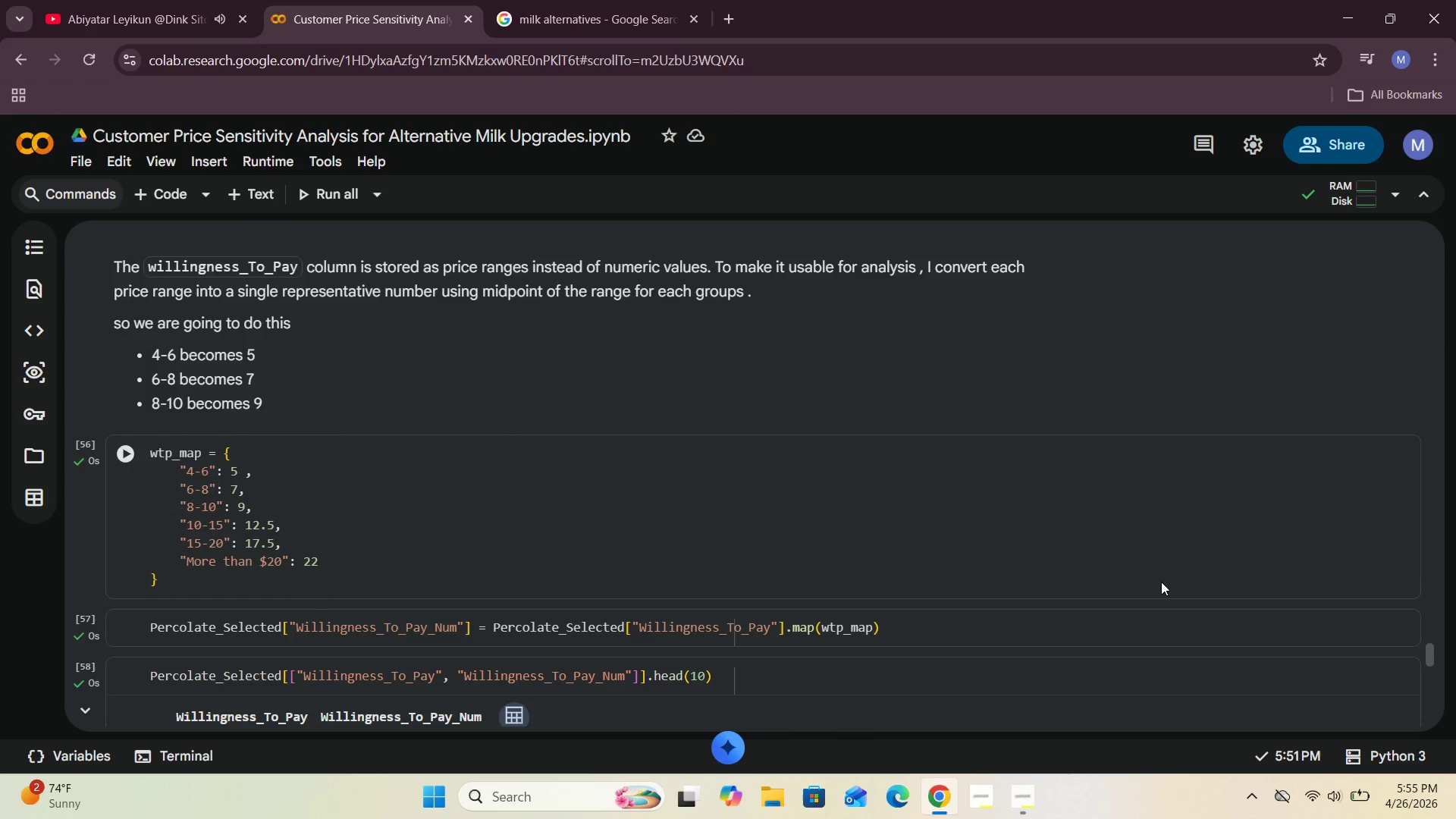 
scroll: coordinate [1161, 582], scroll_direction: up, amount: 7.0
 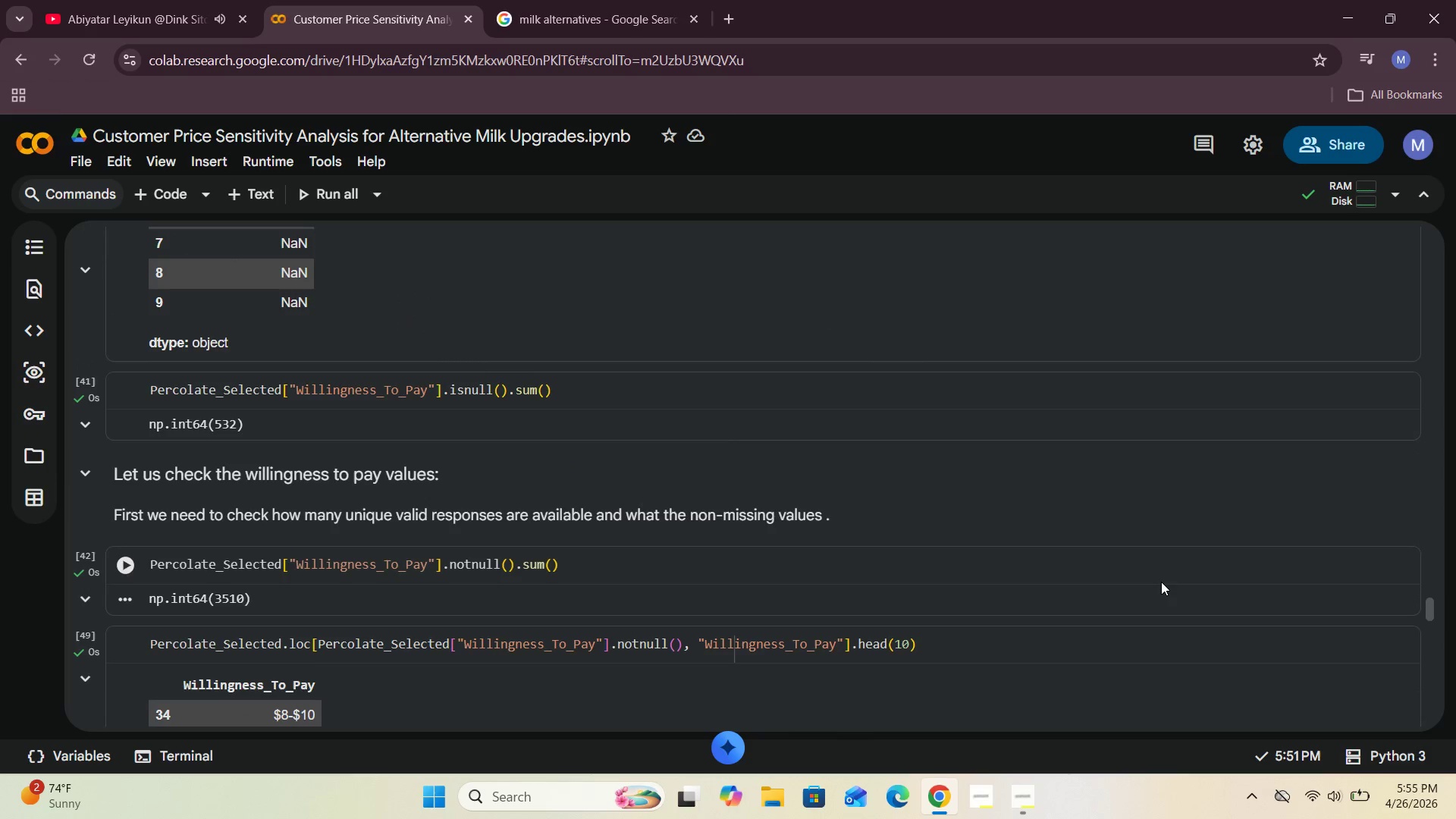 
scroll: coordinate [1161, 582], scroll_direction: down, amount: 7.0
 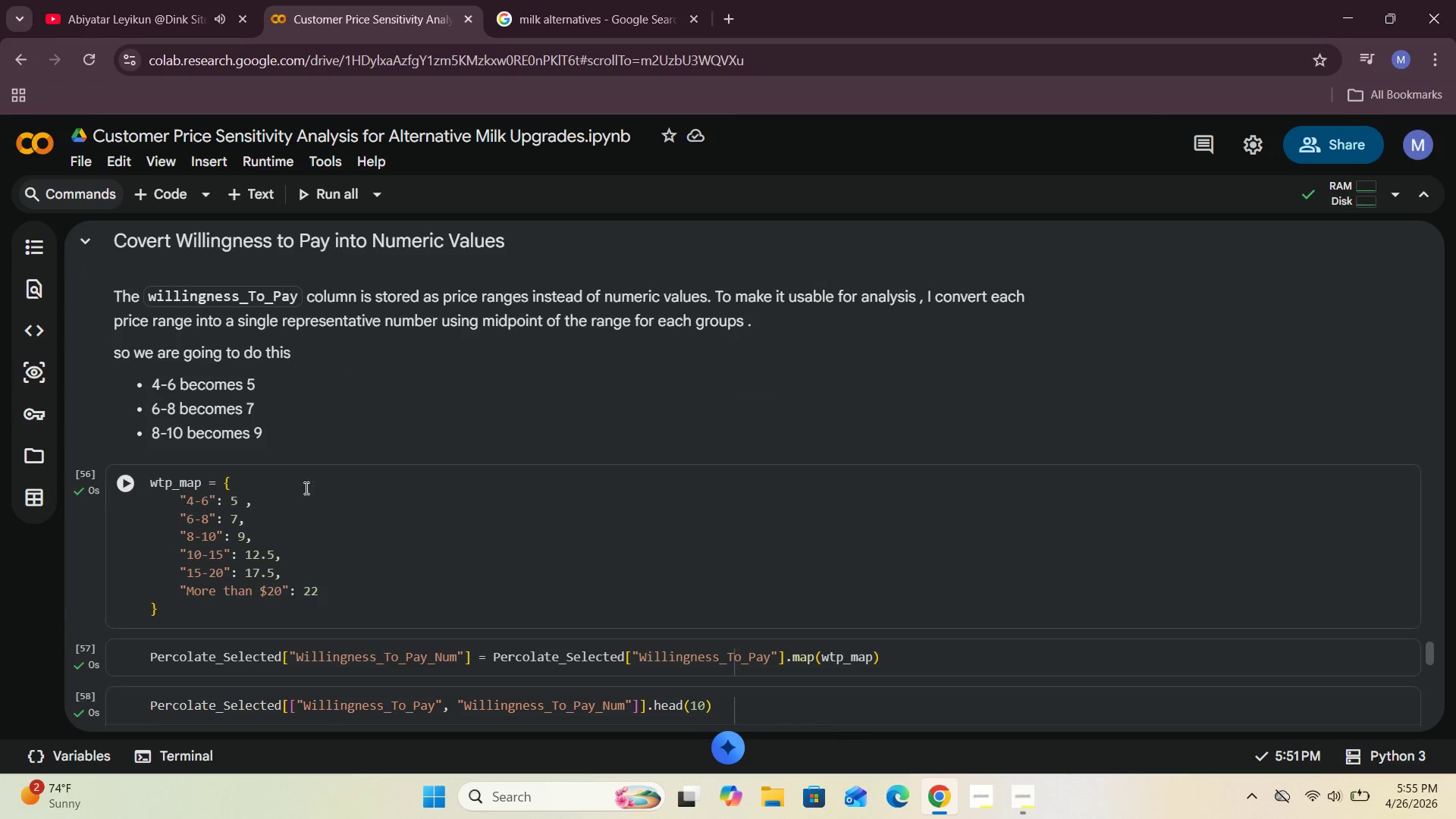 
left_click([347, 590])
 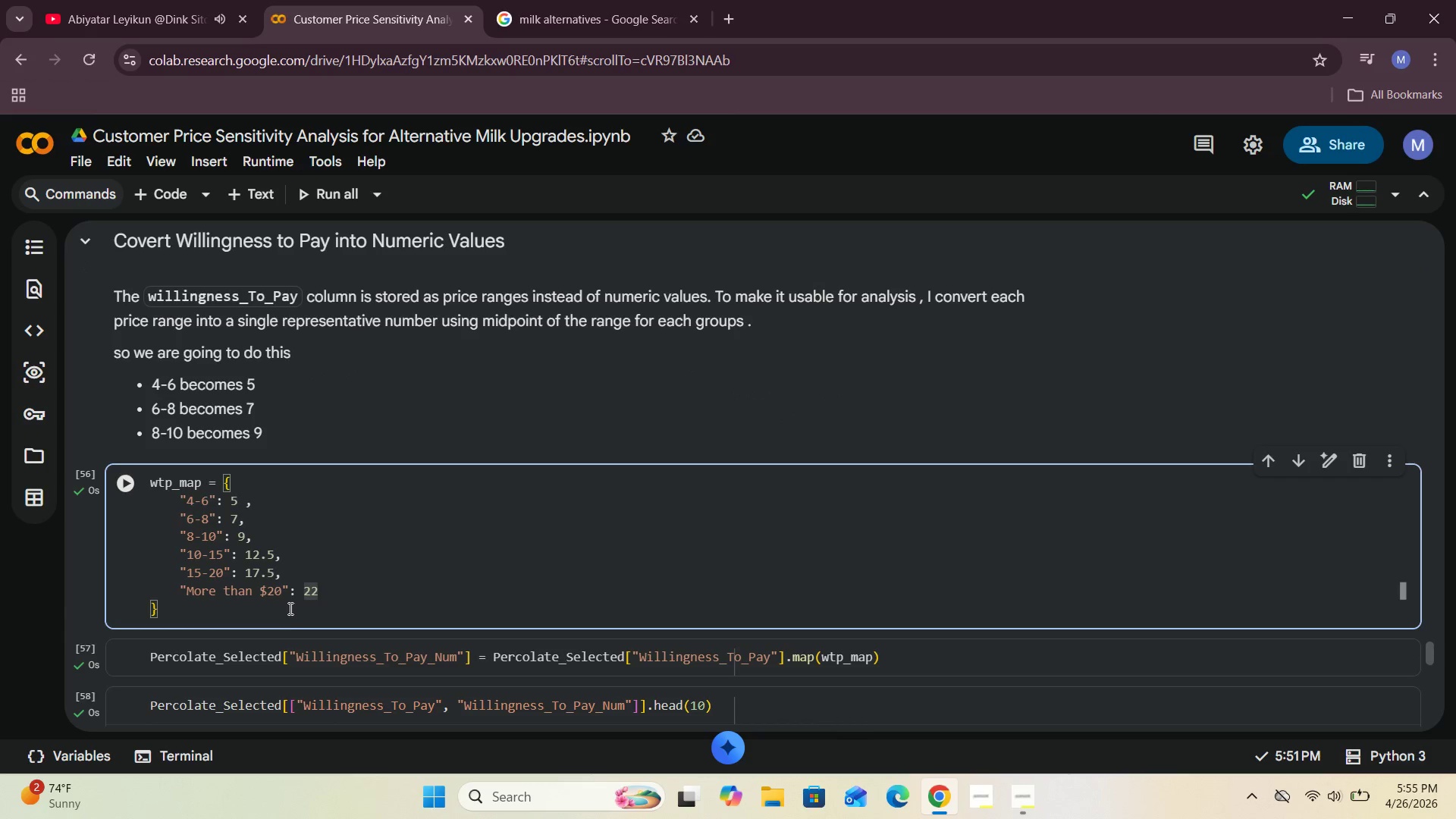 
left_click([280, 603])
 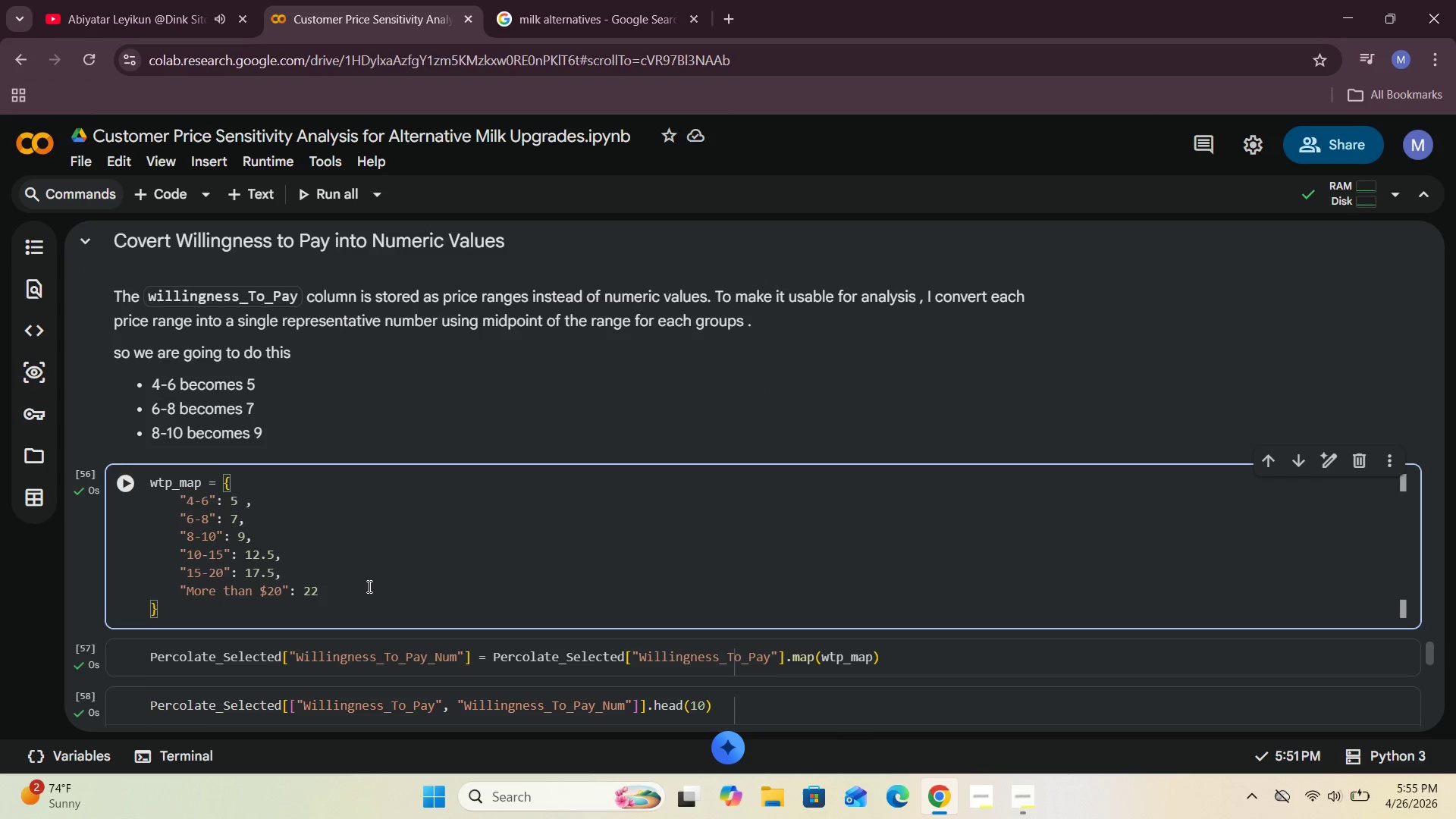 
scroll: coordinate [369, 584], scroll_direction: down, amount: 10.0
 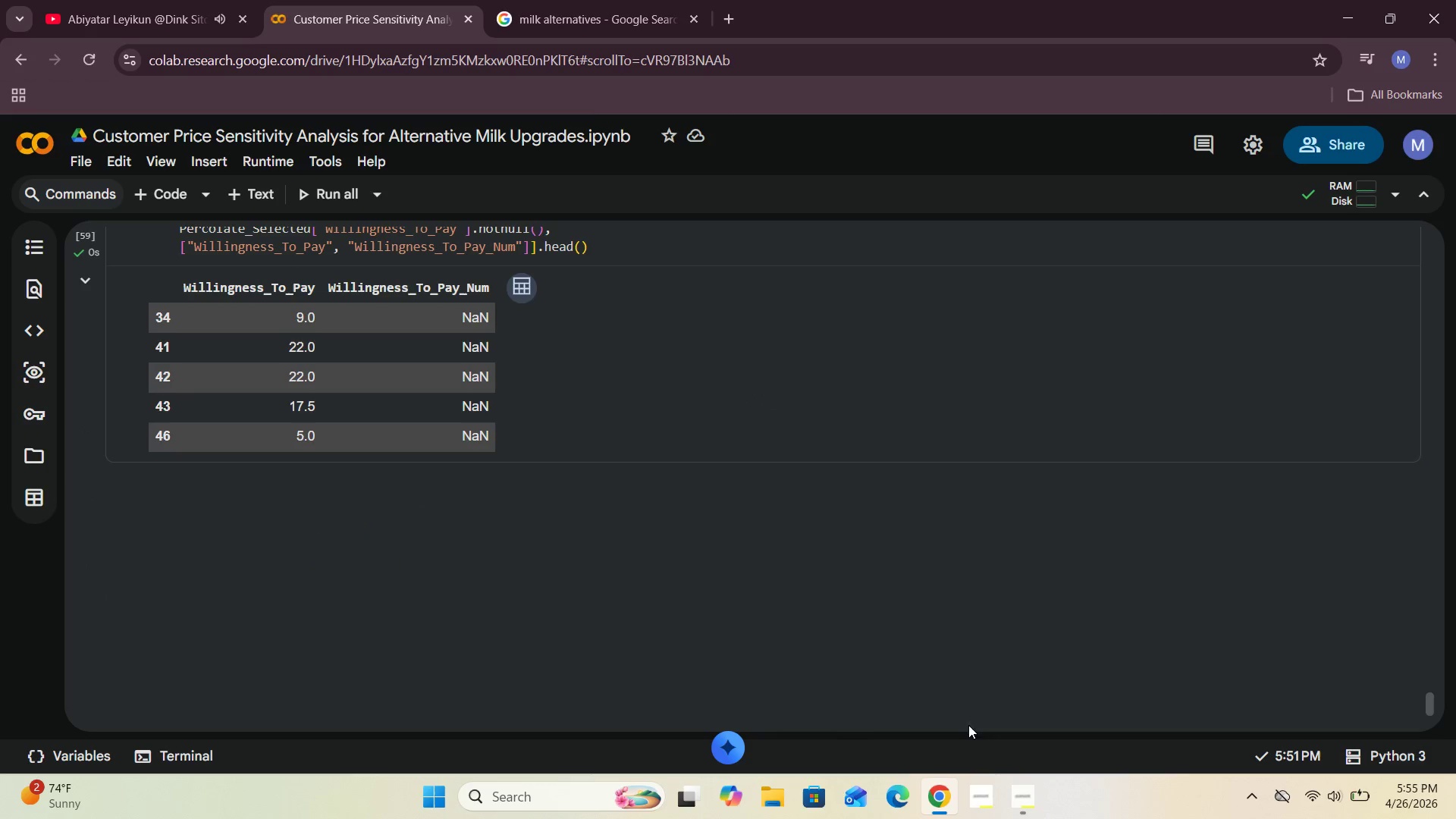 